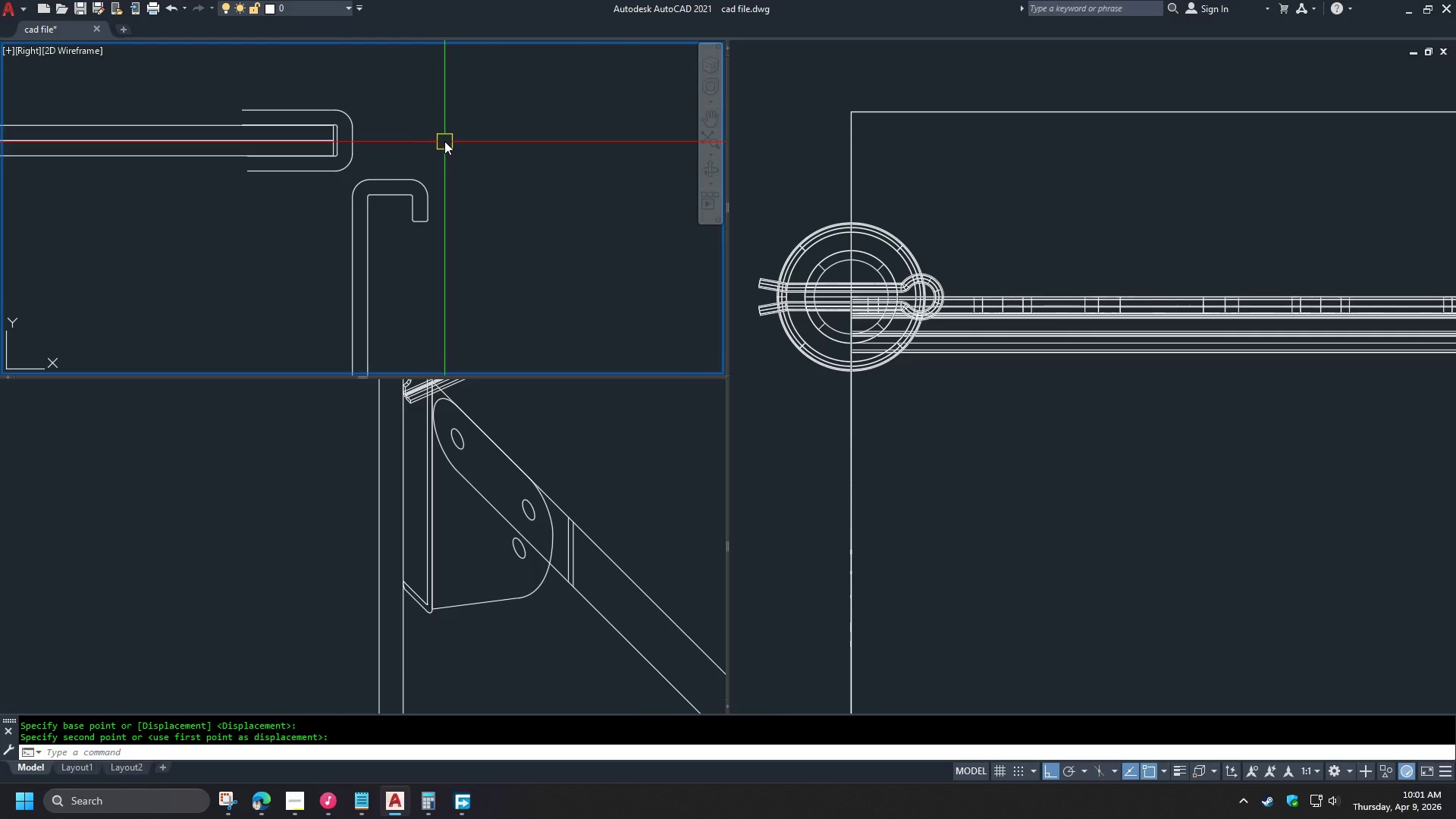 
scroll: coordinate [488, 134], scroll_direction: down, amount: 5.0
 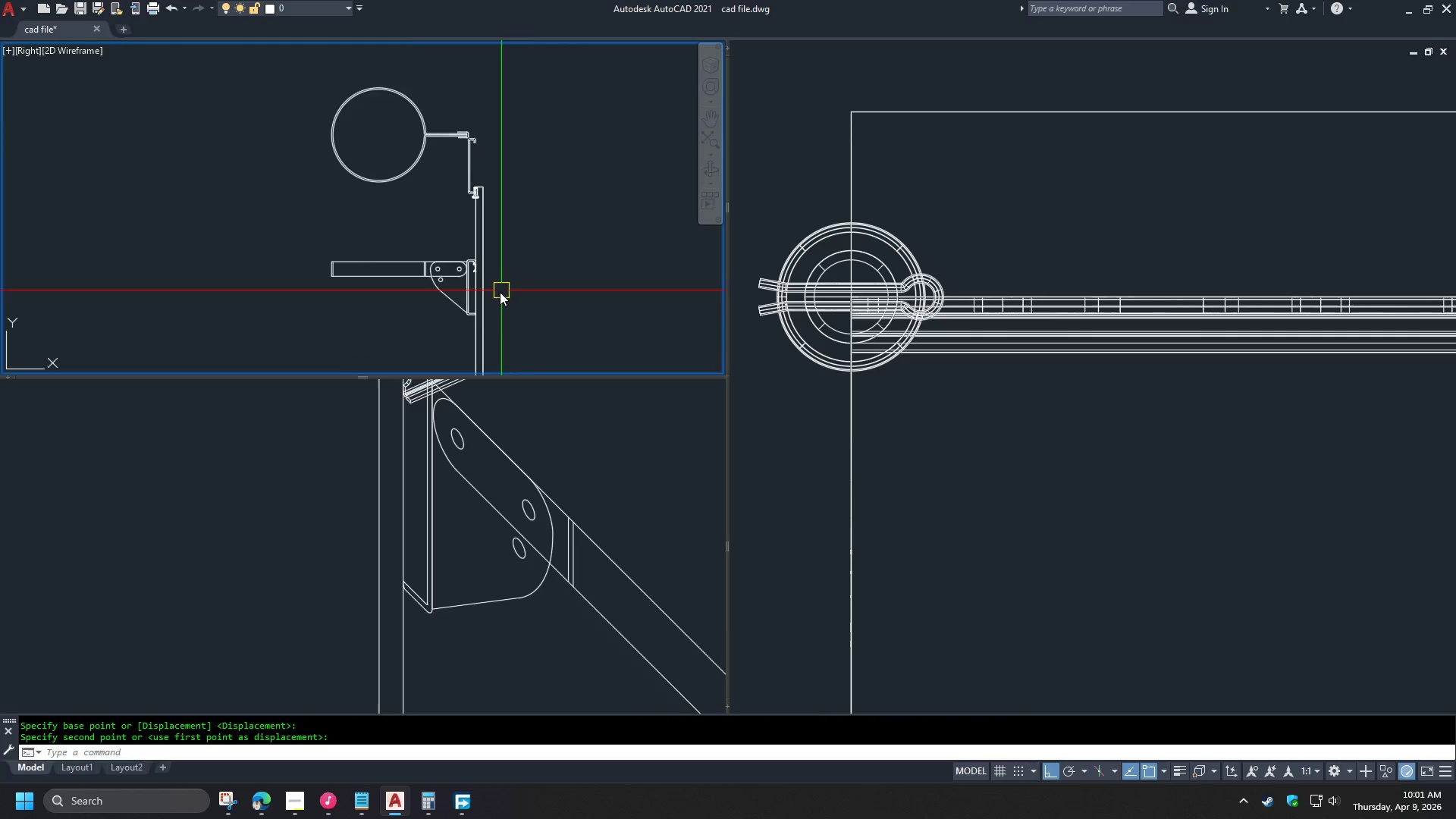 
scroll: coordinate [419, 163], scroll_direction: up, amount: 6.0
 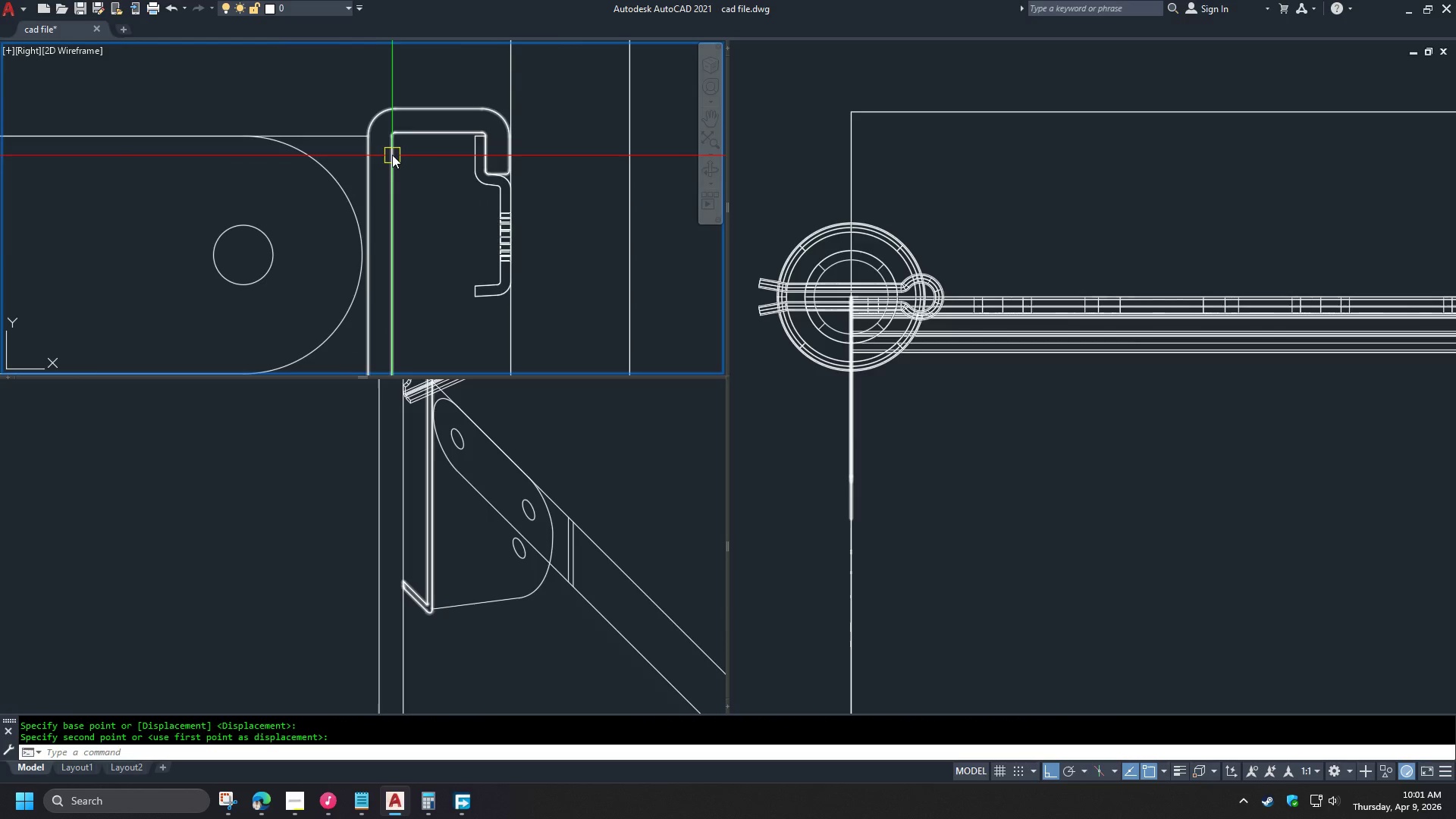 
scroll: coordinate [406, 124], scroll_direction: down, amount: 3.0
 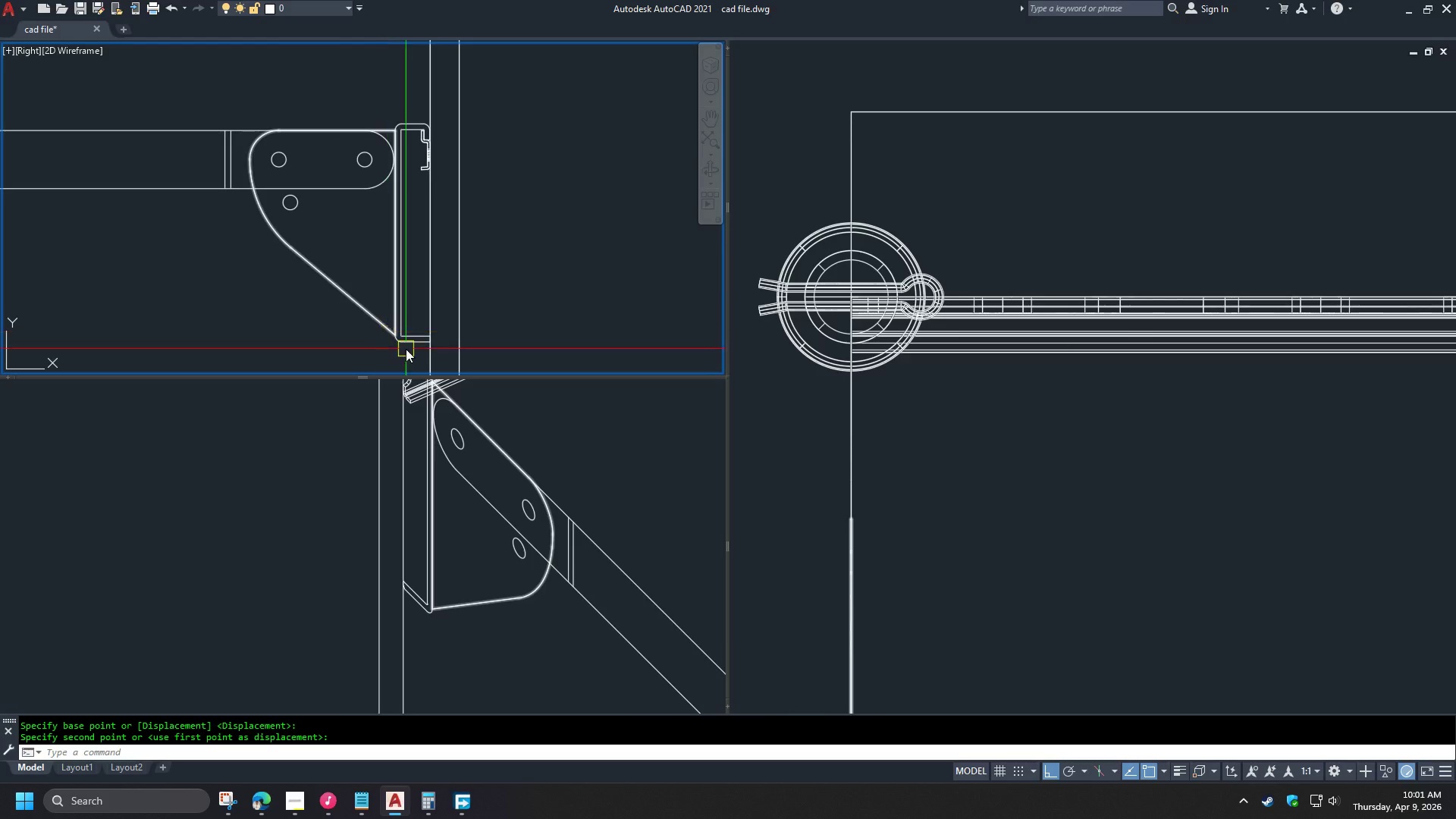 
key(S)
 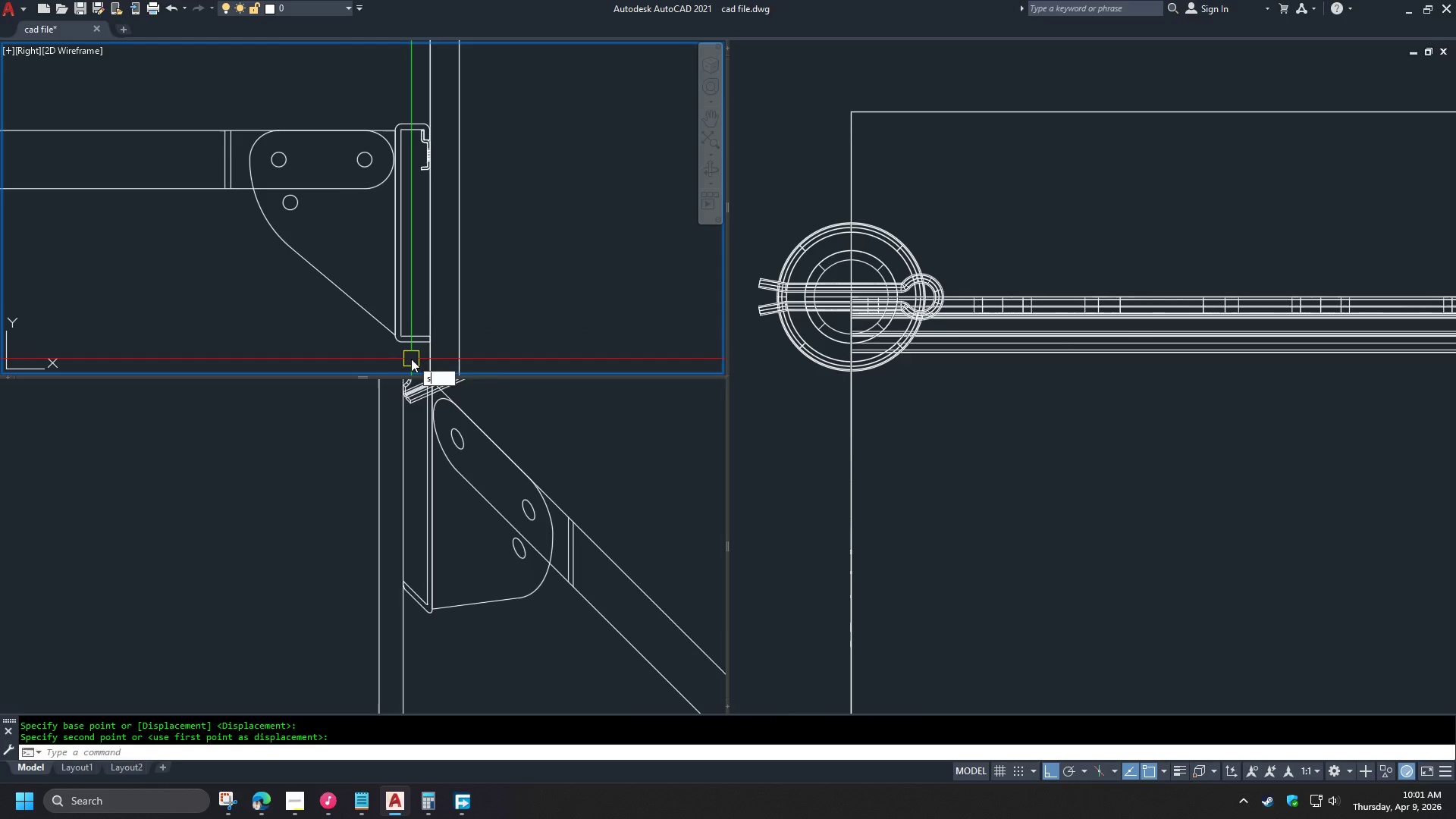 
key(Space)
 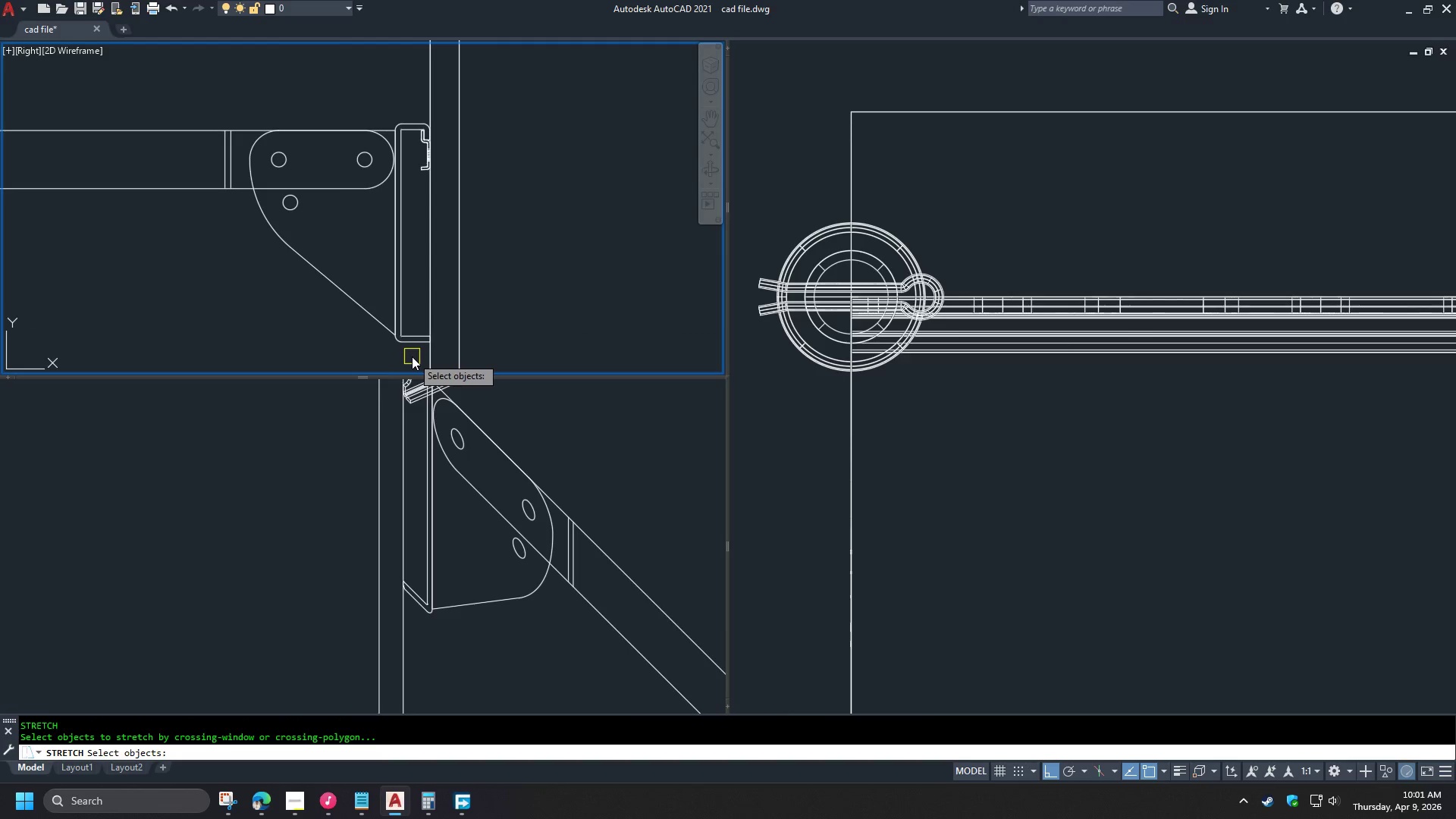 
left_click([412, 356])
 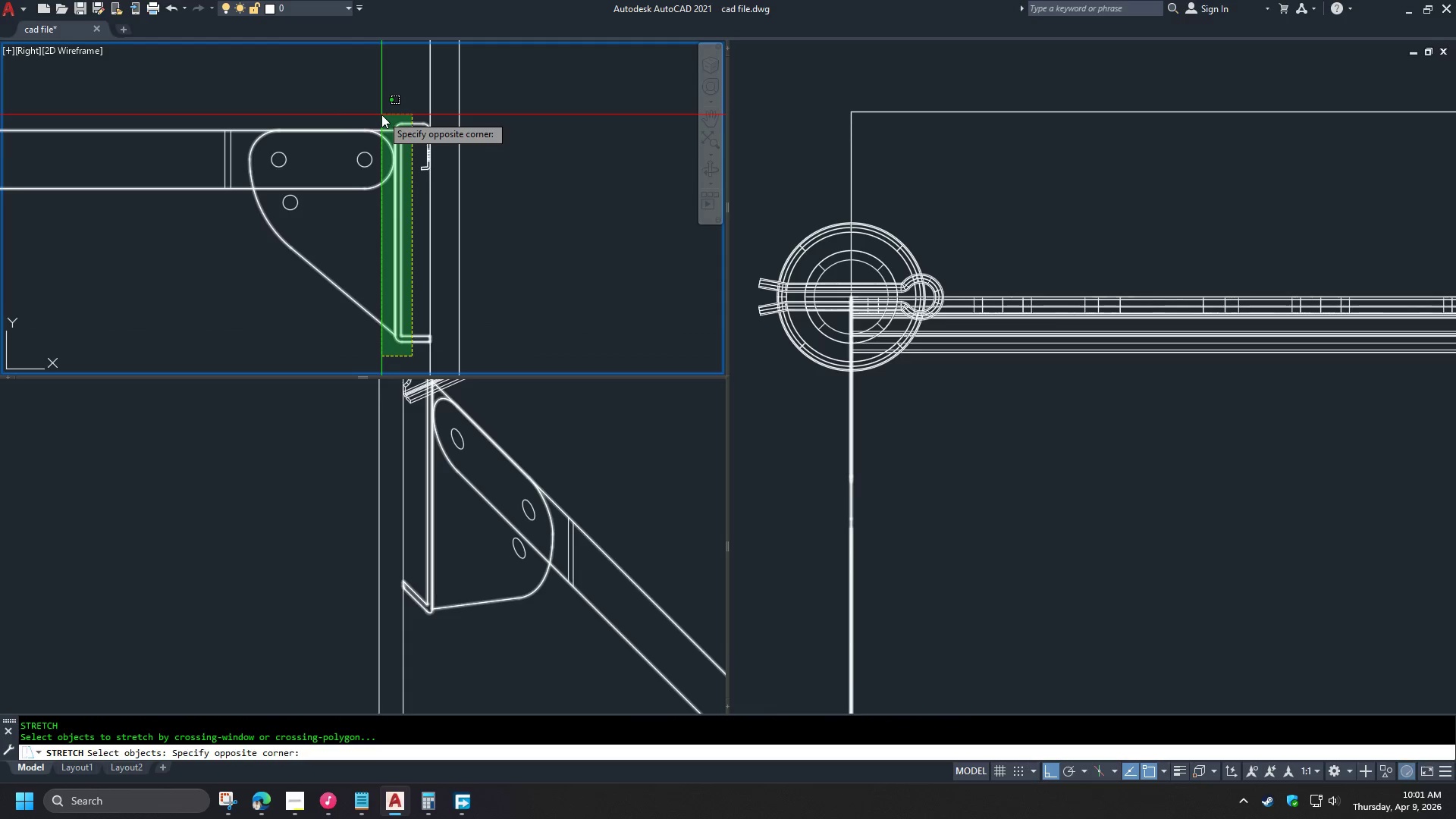 
left_click([381, 115])
 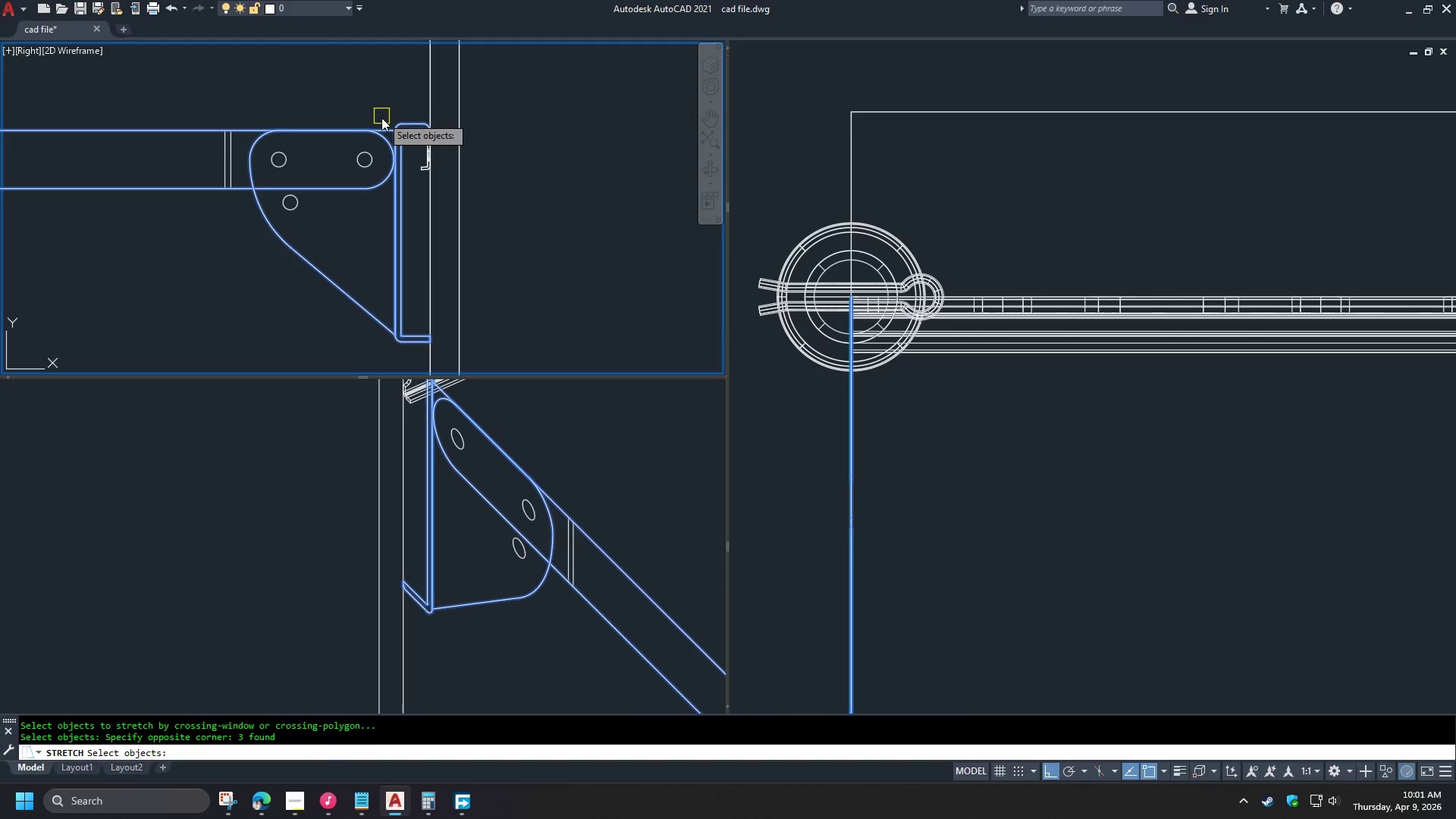 
hold_key(key=ShiftLeft, duration=1.5)
left_click_drag(start_coordinate=[380, 115], to_coordinate=[375, 125])
 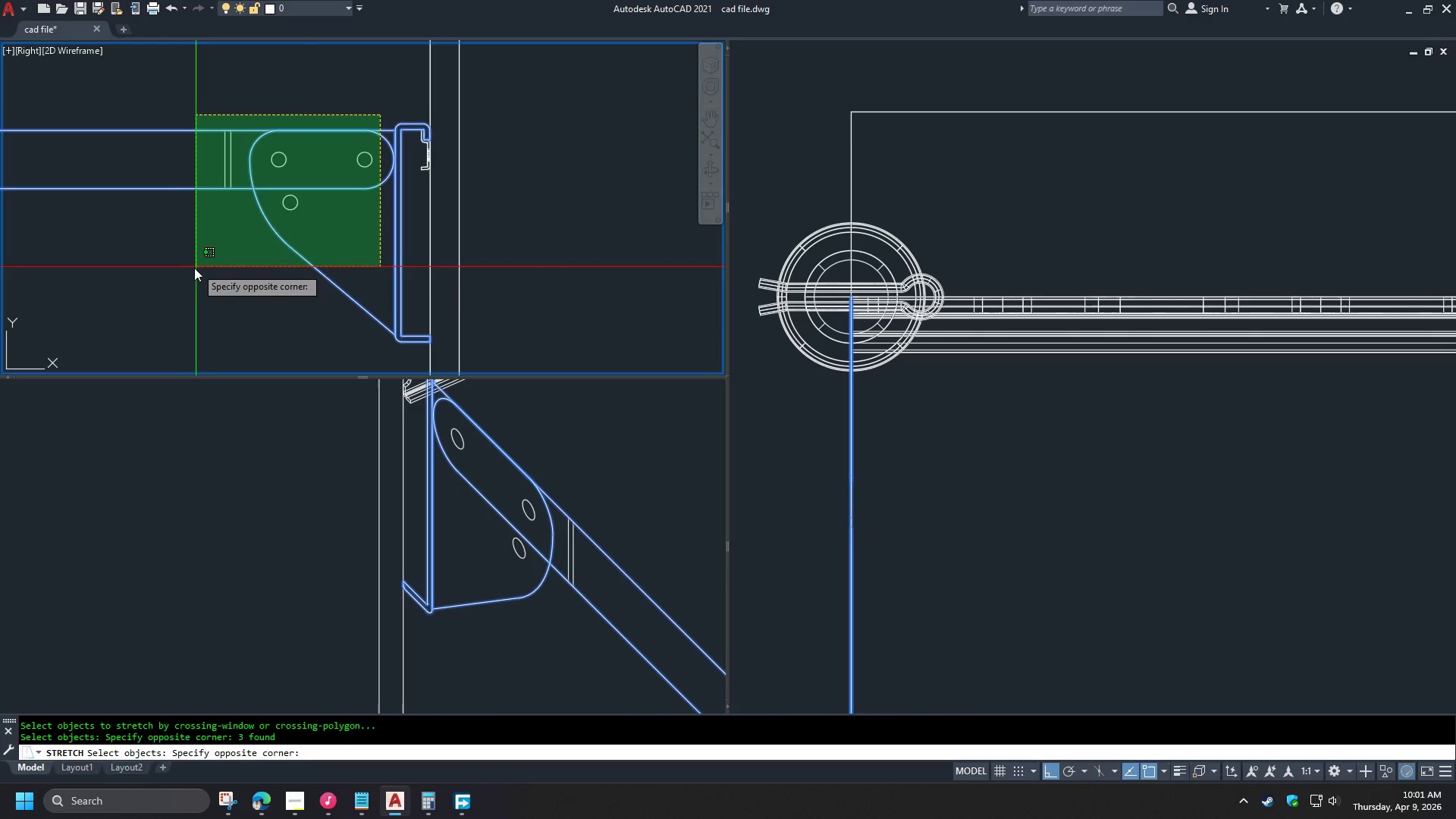 
left_click([192, 268])
 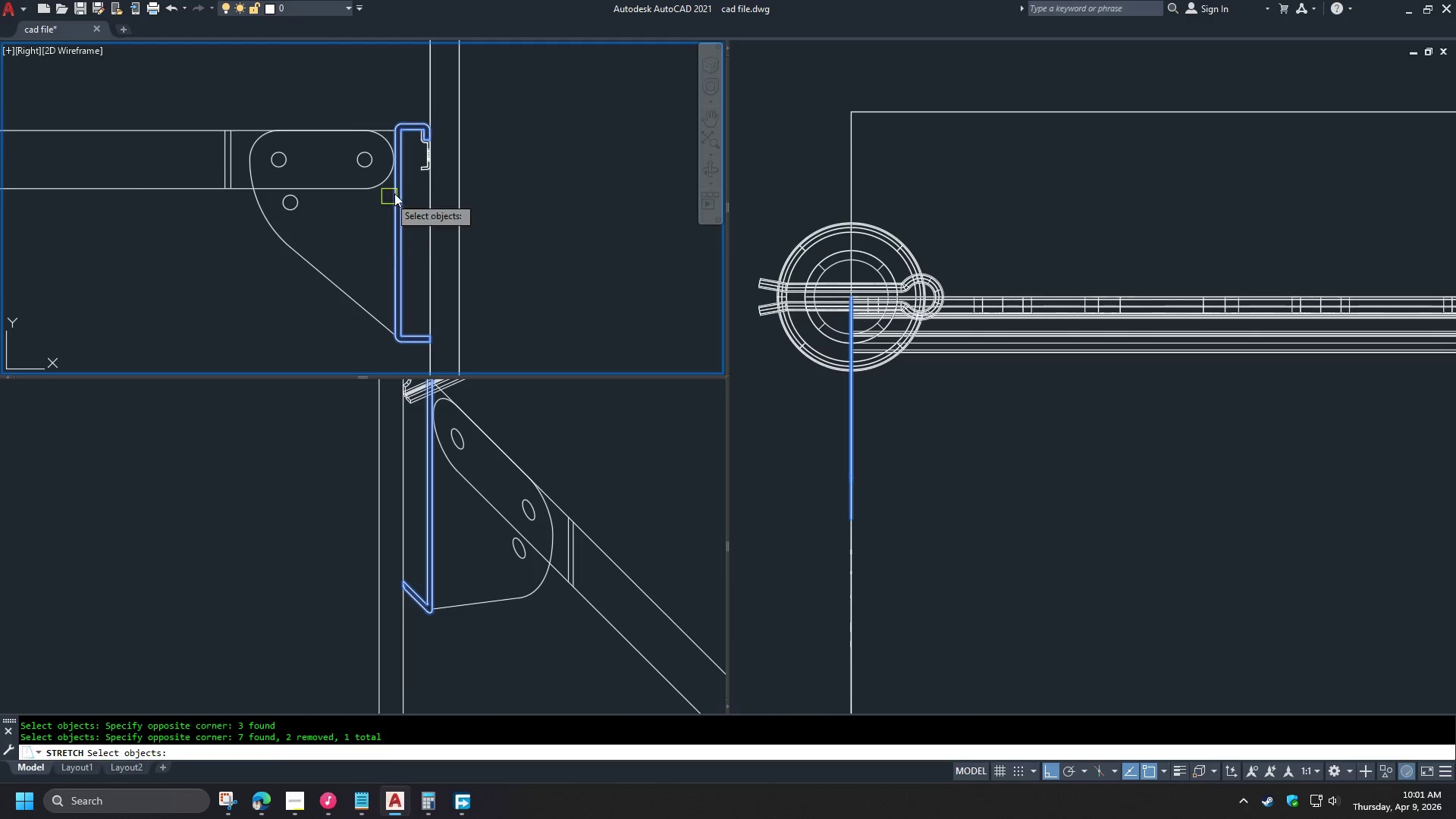 
key(Shift+ShiftLeft)
 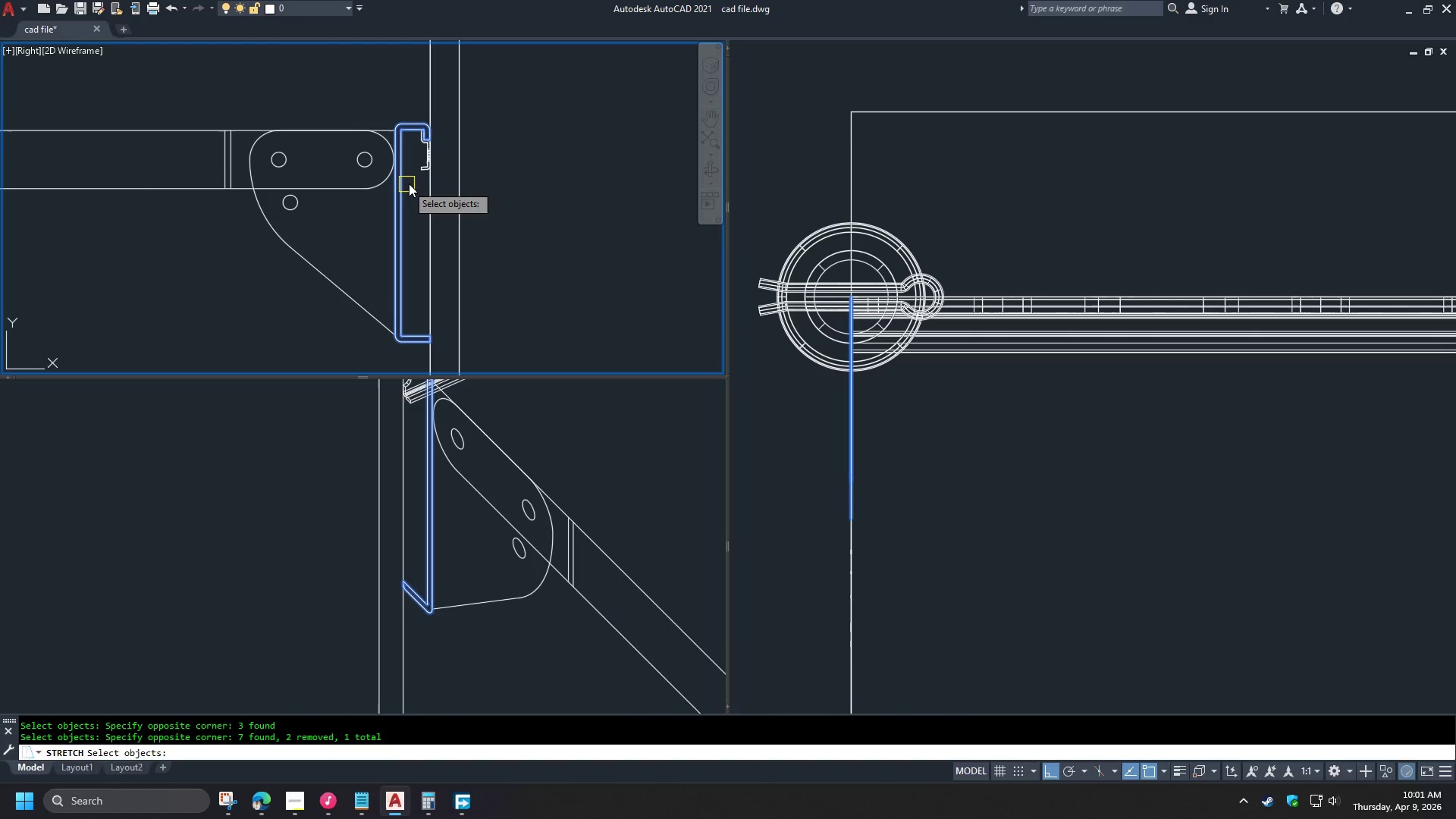 
key(Shift+ShiftLeft)
 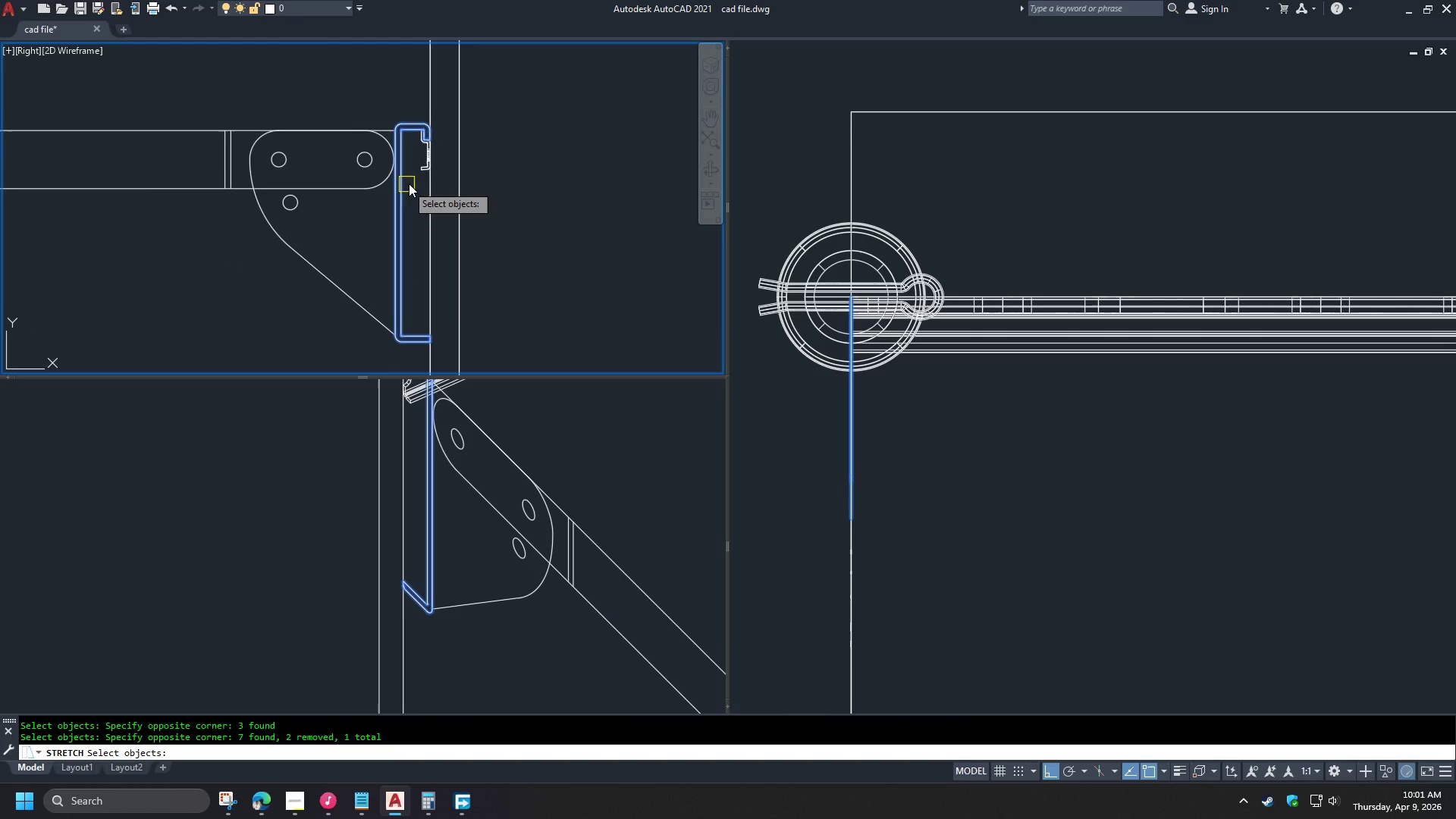 
key(Shift+ShiftLeft)
 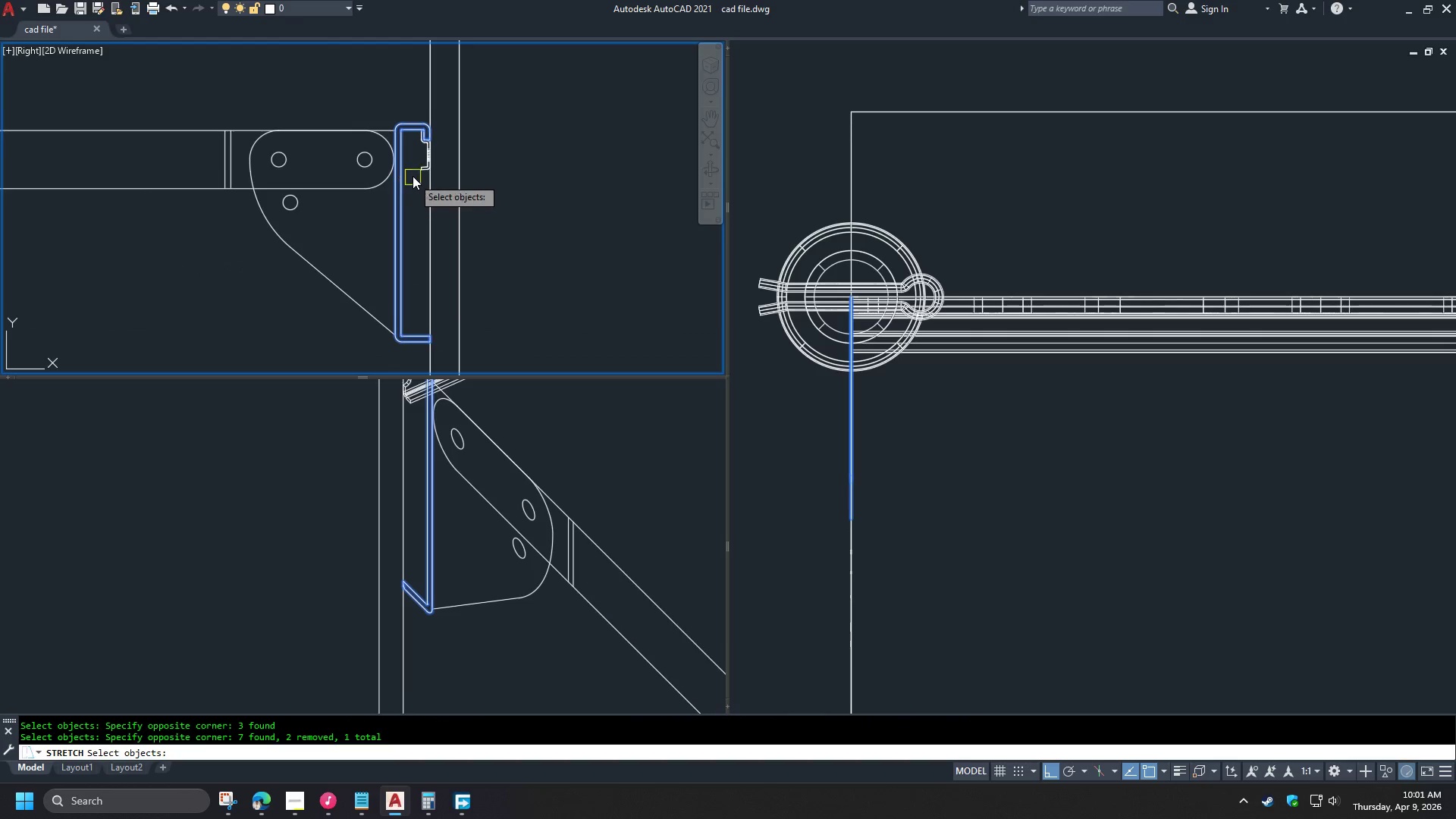 
key(Shift+ShiftLeft)
 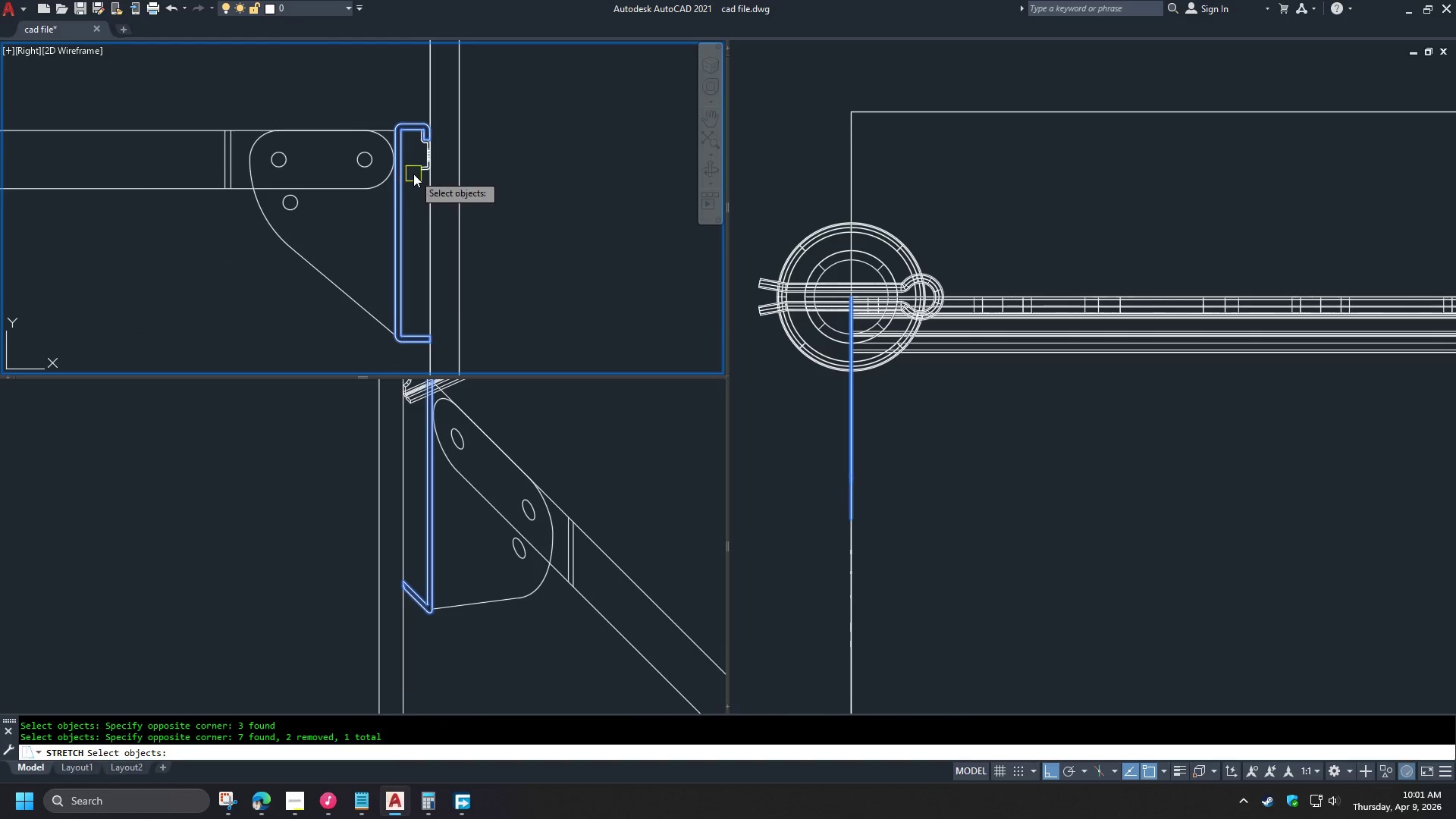 
key(Shift+ShiftLeft)
 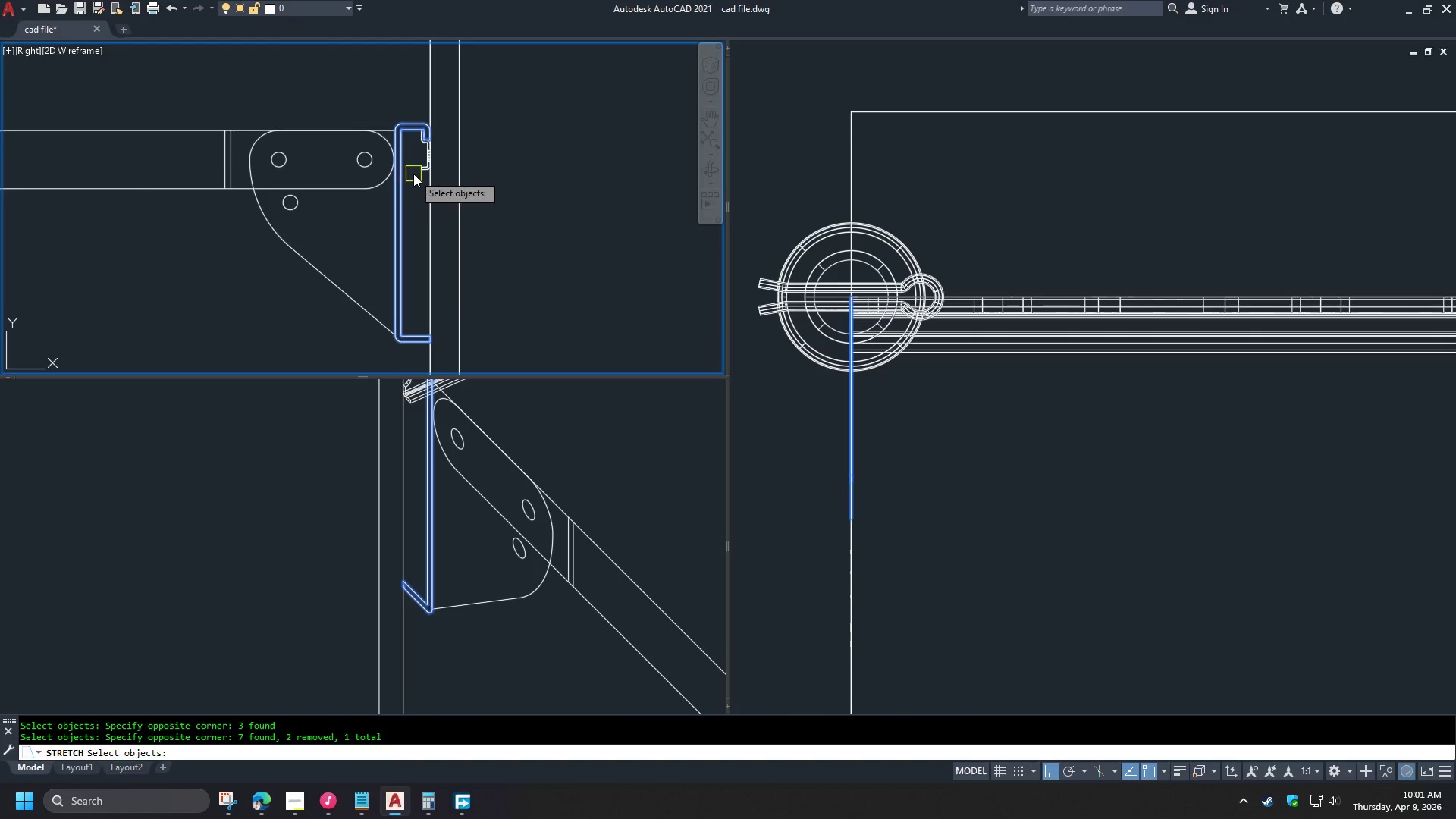 
key(Space)